 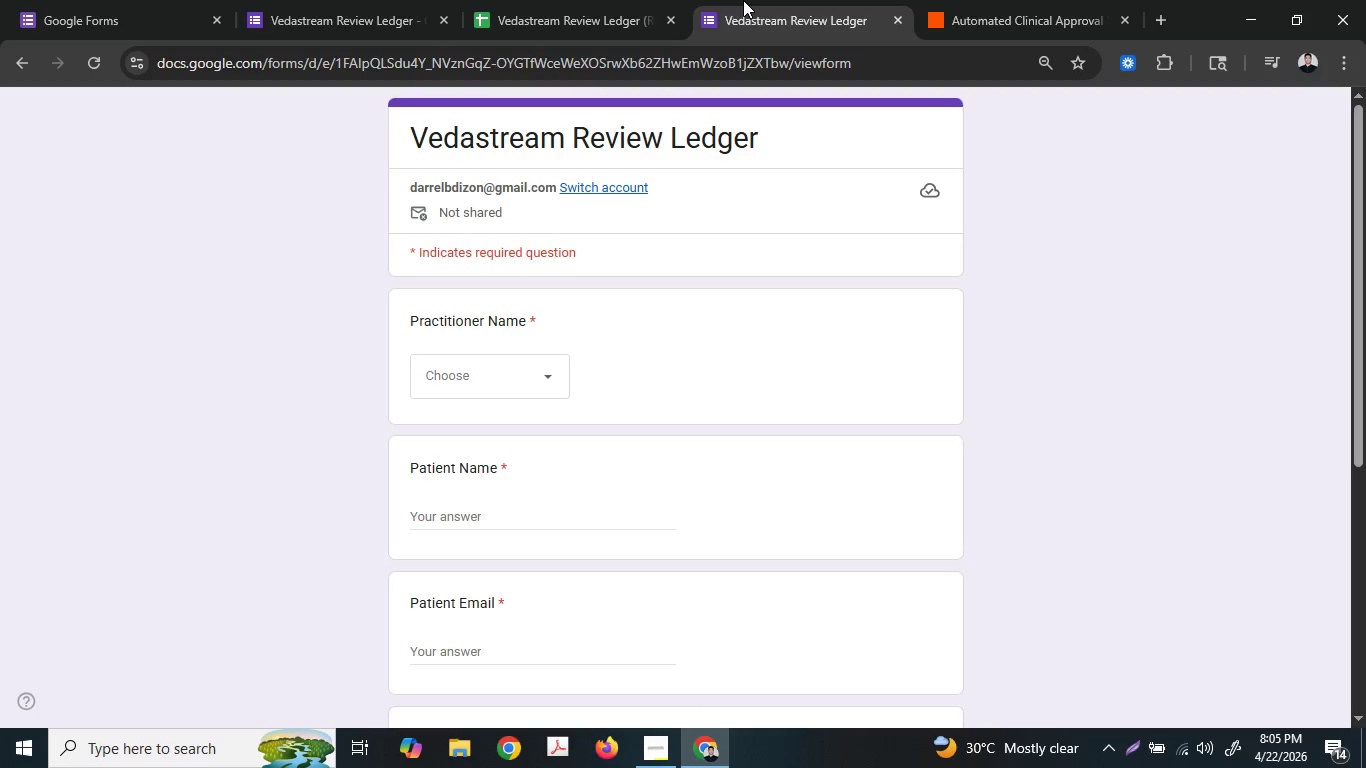 
left_click([612, 0])
 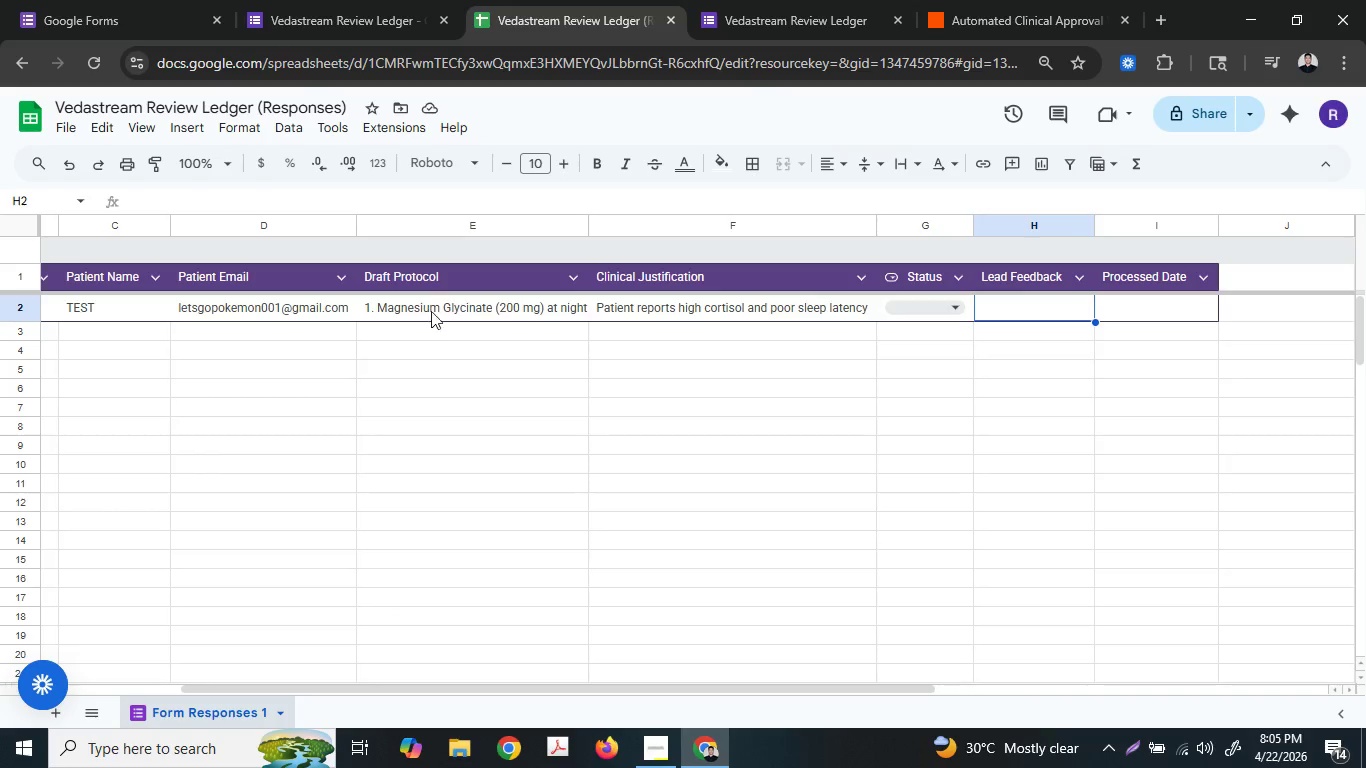 
left_click_drag(start_coordinate=[434, 299], to_coordinate=[0, 256])
 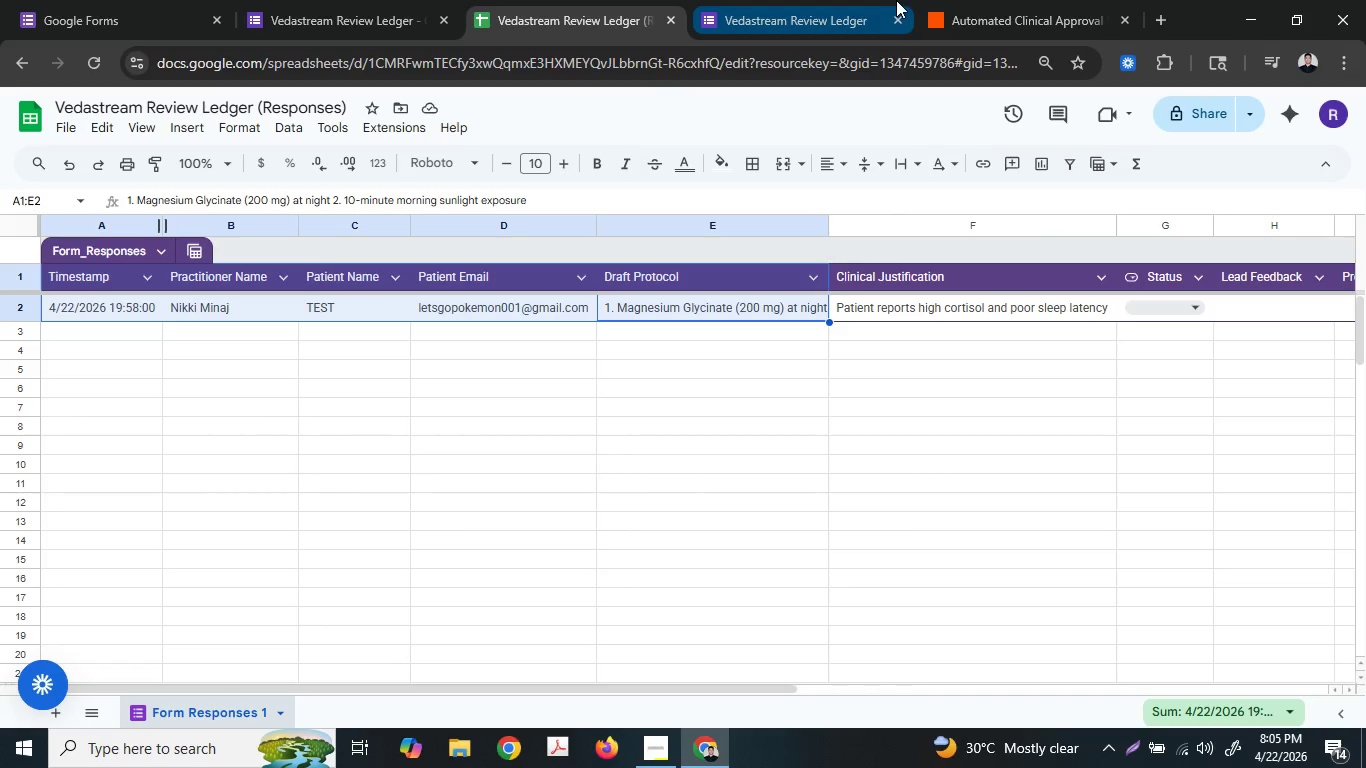 
mouse_move([811, 21])
 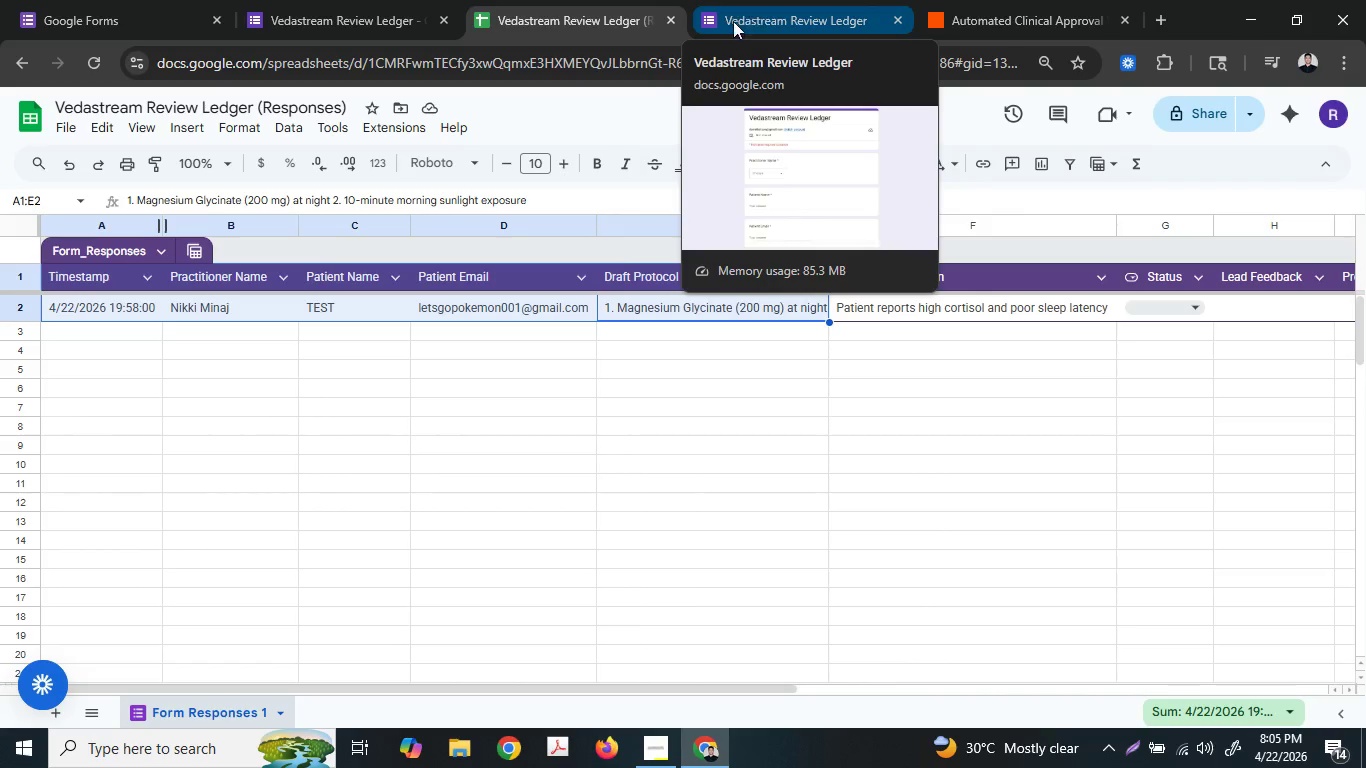 
left_click([665, 744])